 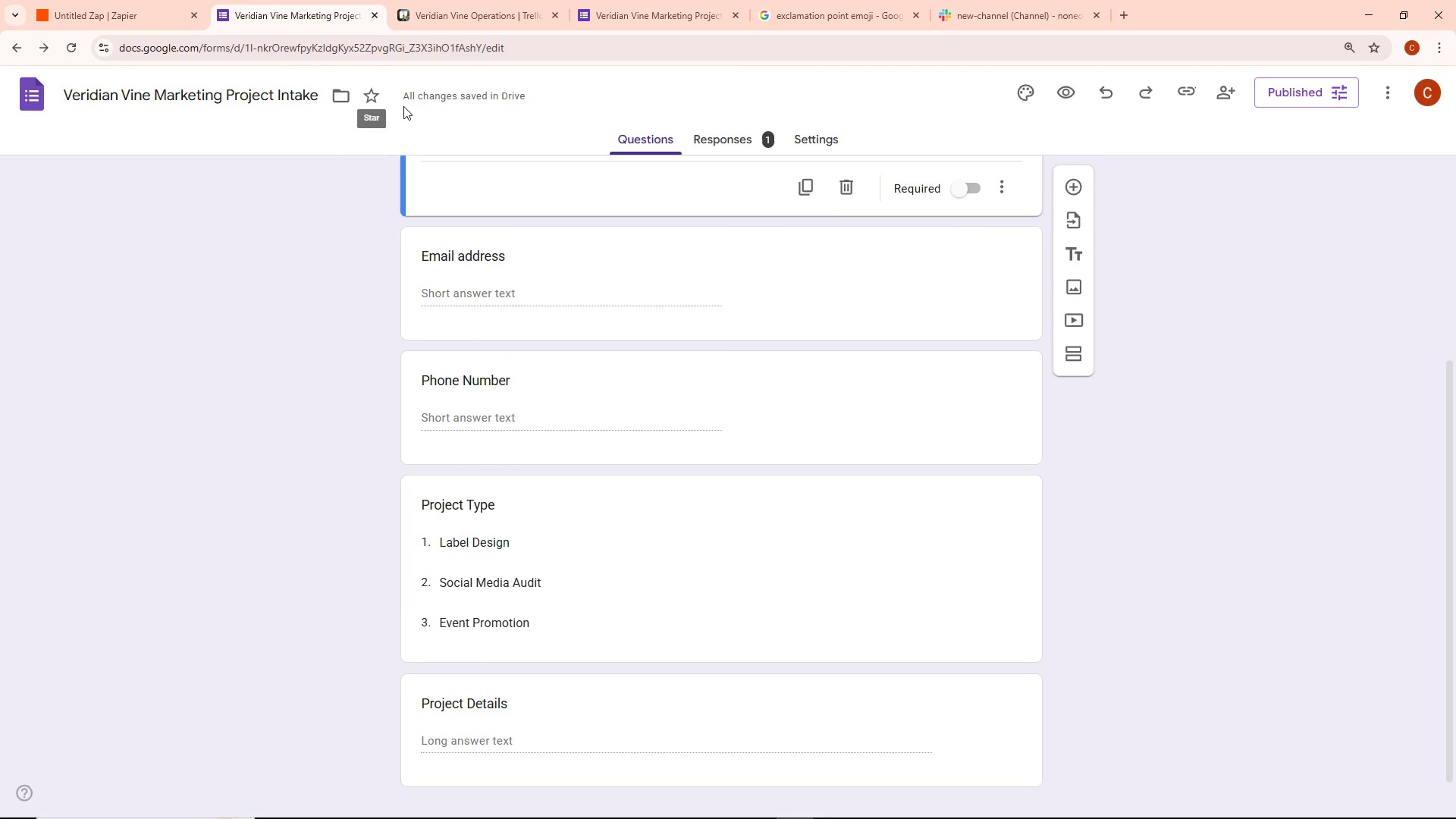 
left_click([457, 0])
 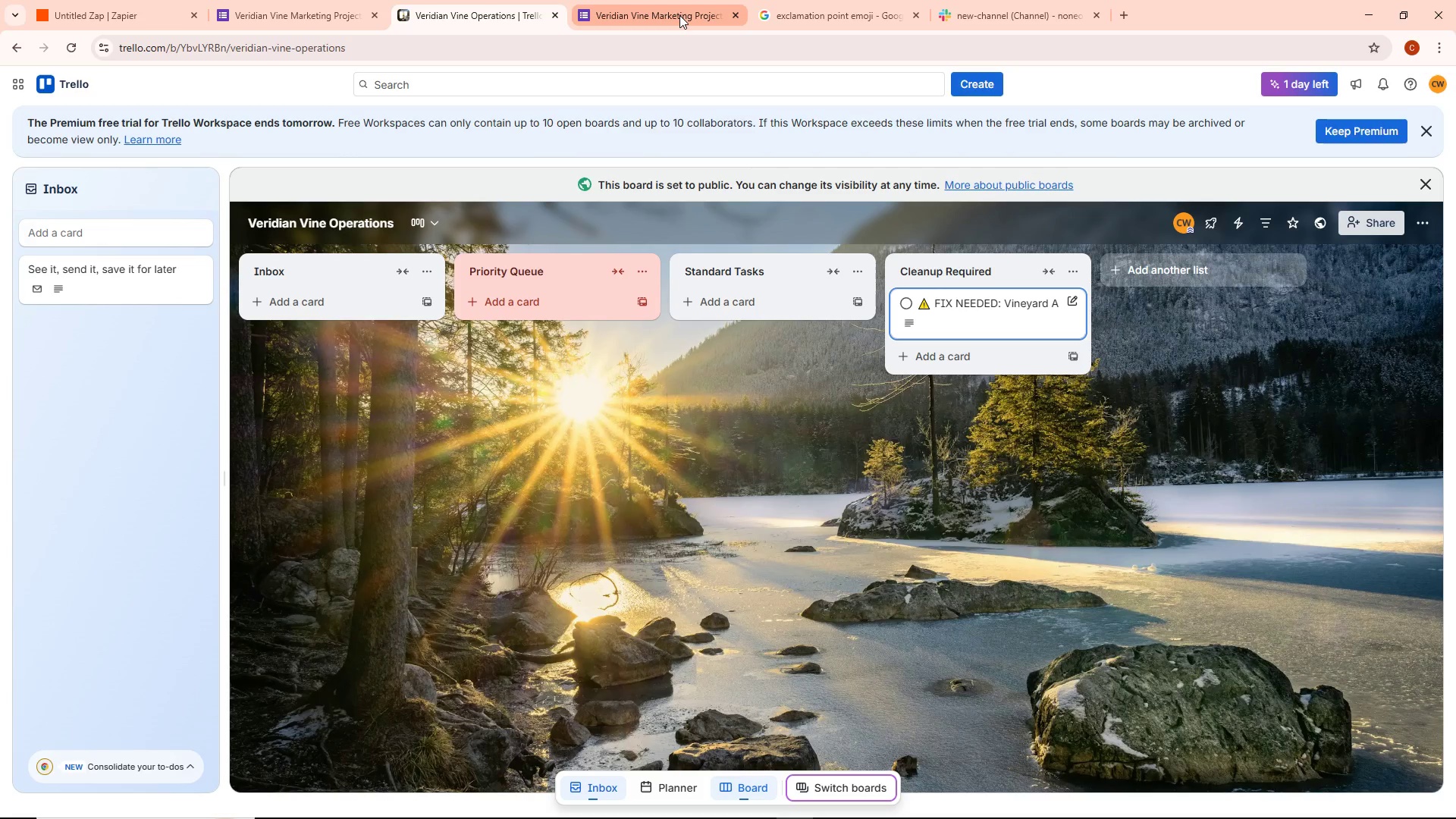 
left_click([679, 15])
 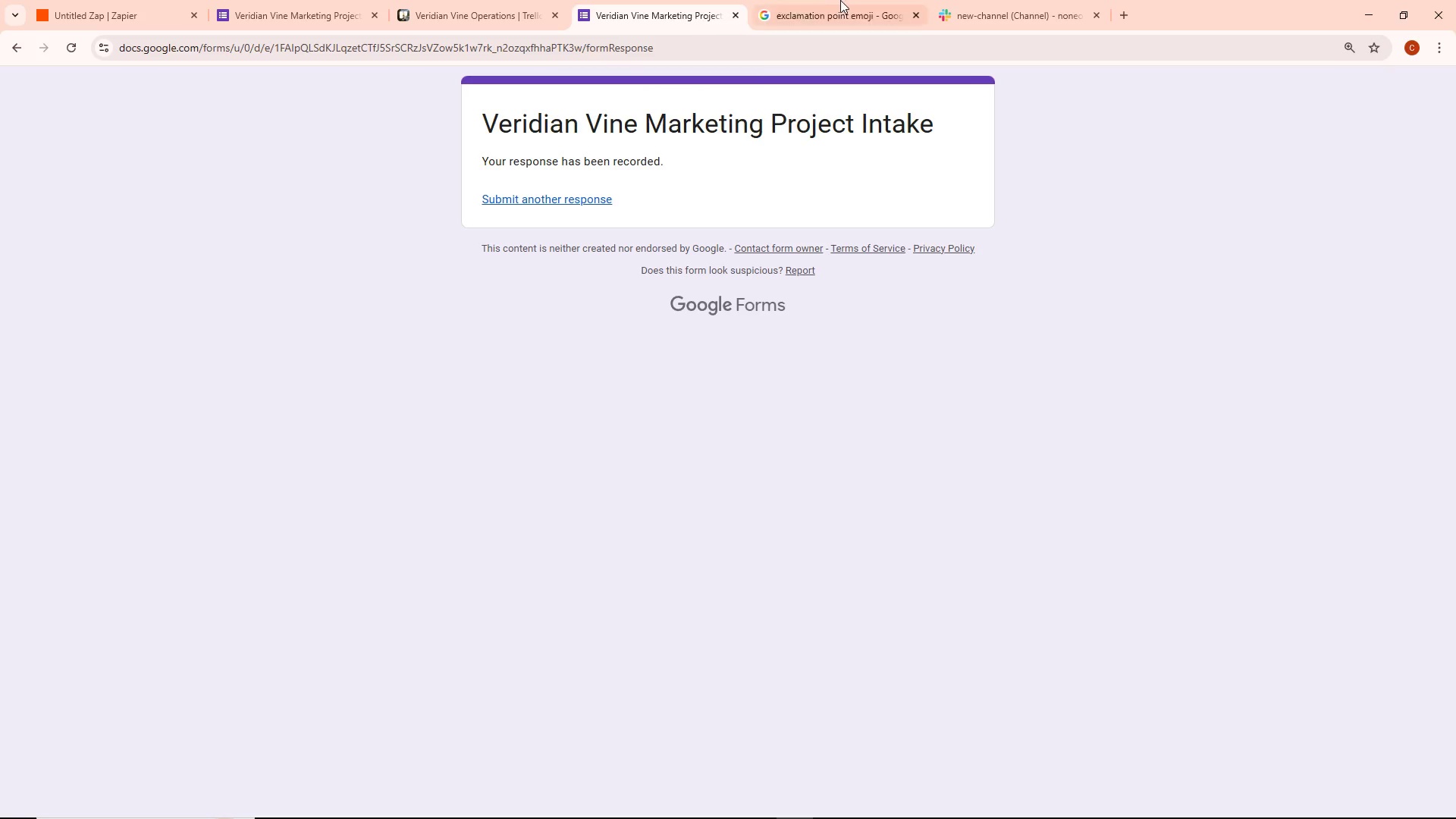 
left_click([843, 0])
 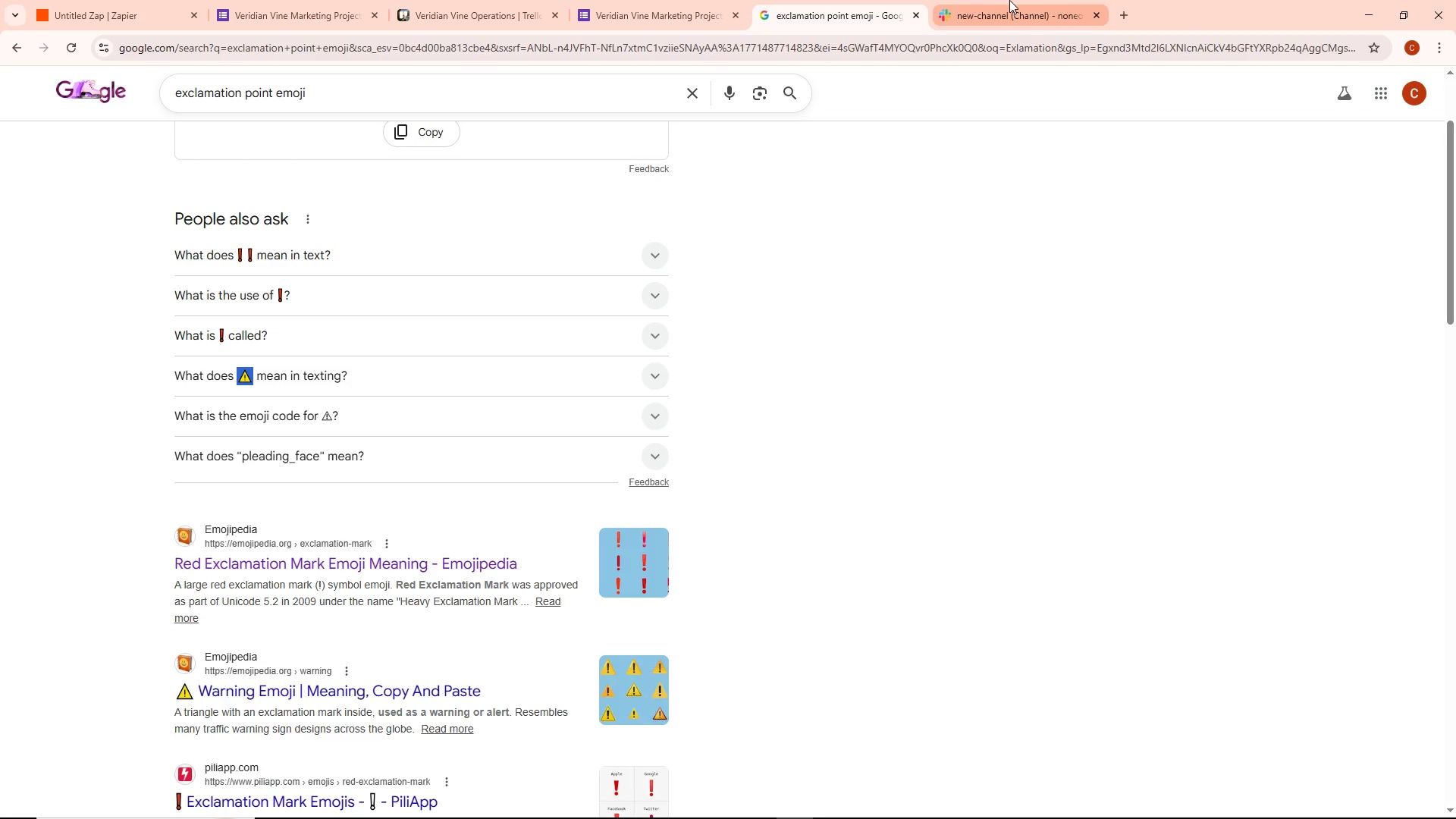 
left_click([1009, 0])
 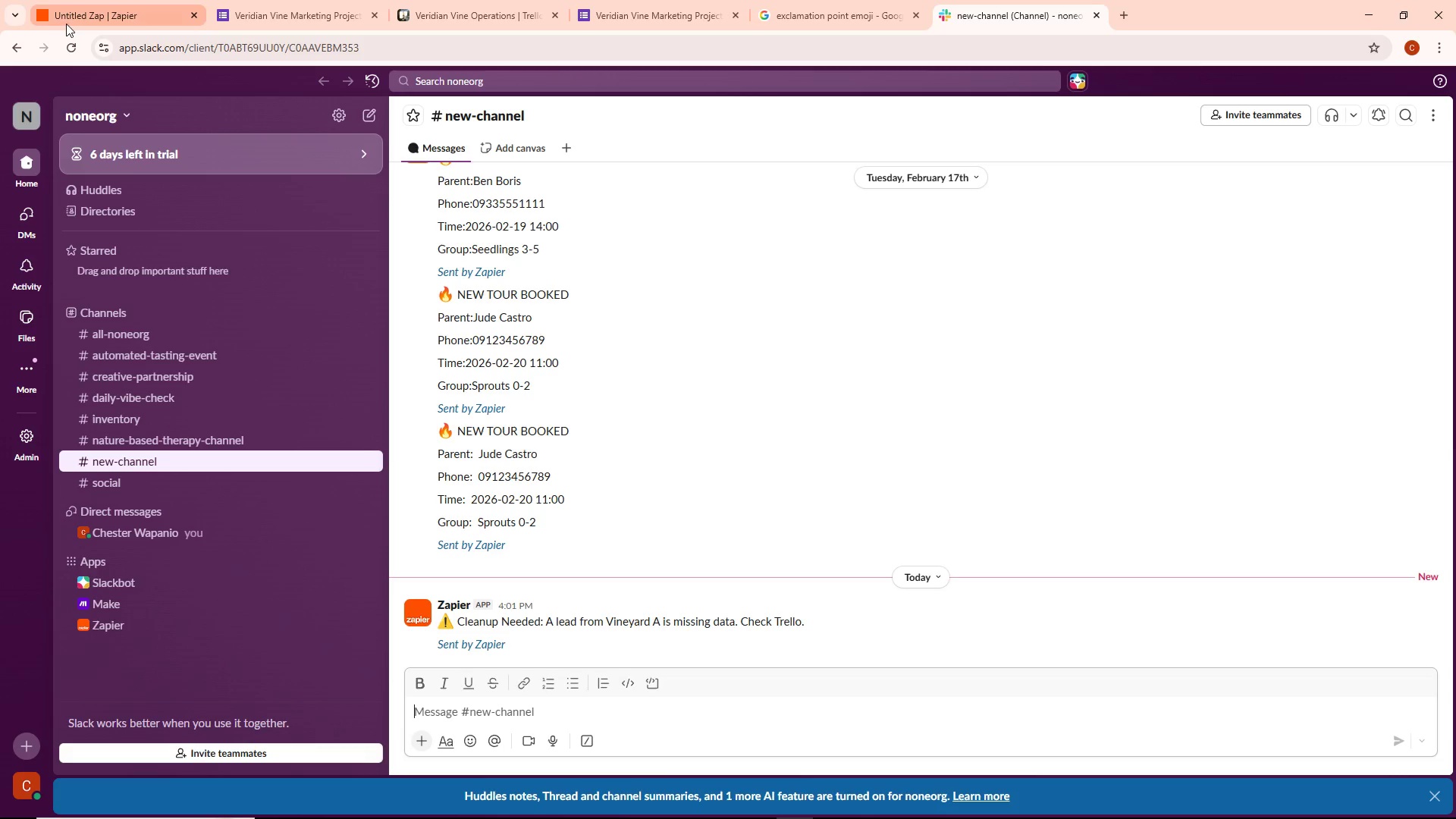 
left_click([86, 7])
 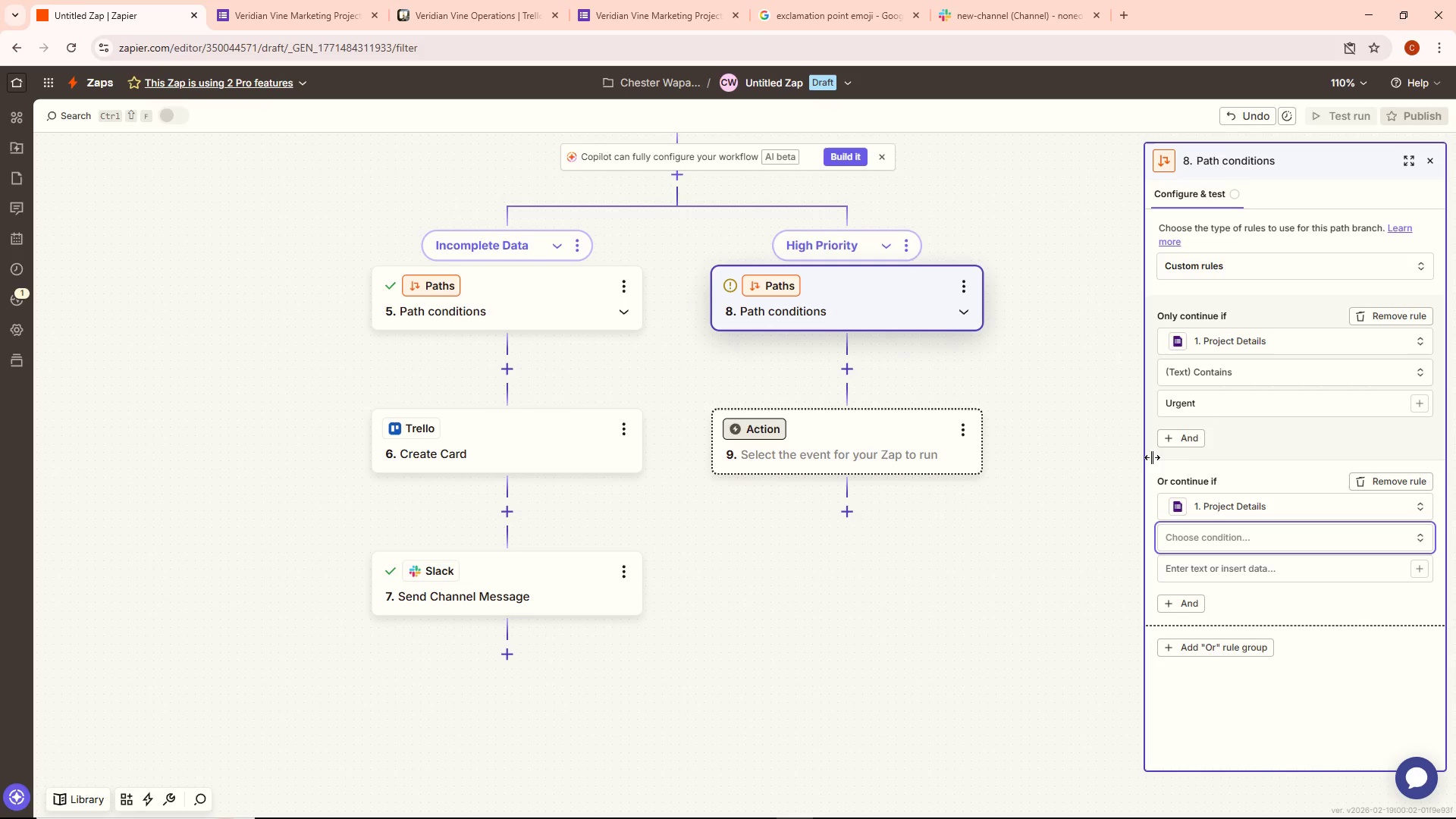 
left_click([1209, 537])
 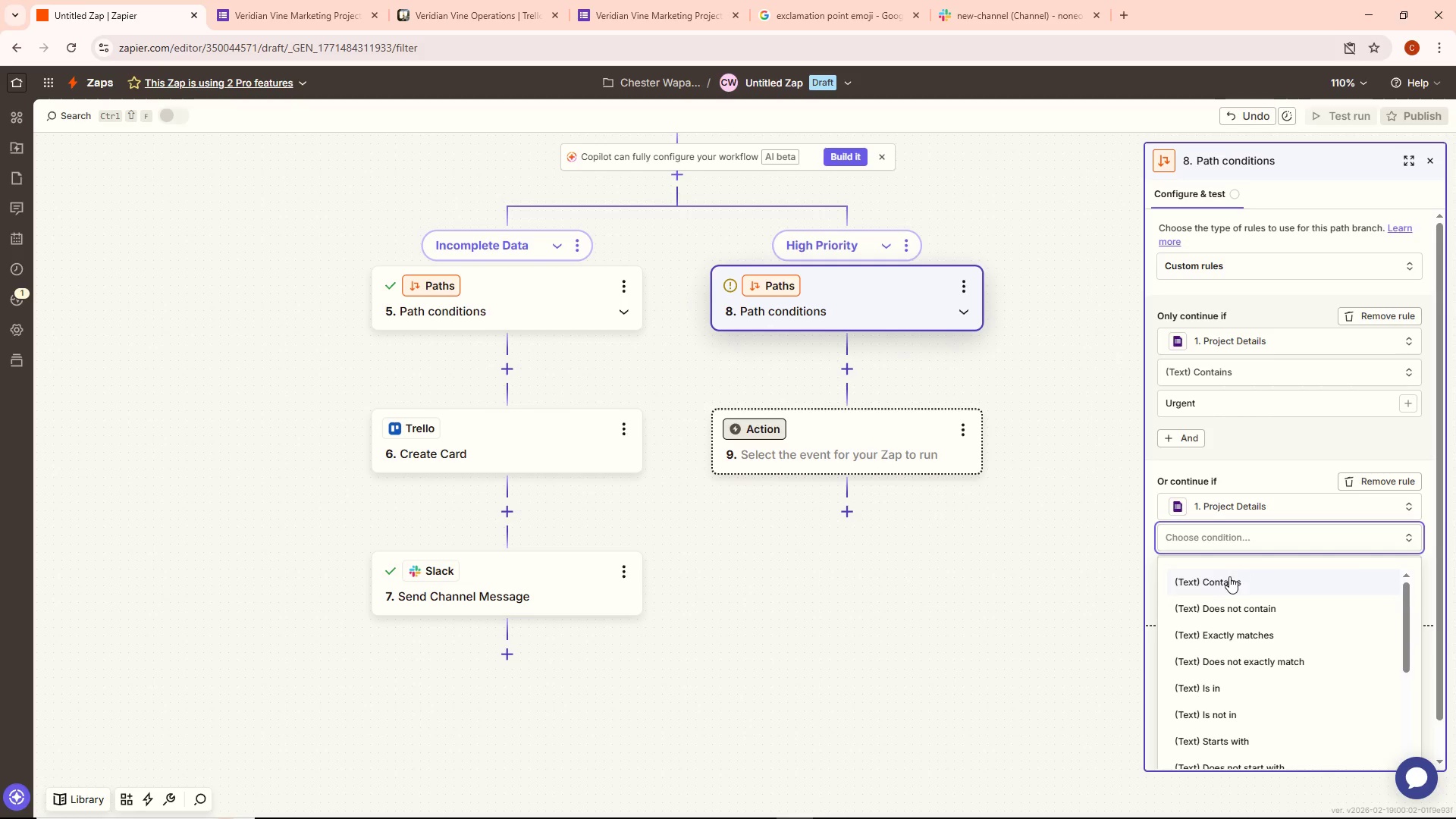 
left_click([1229, 577])
 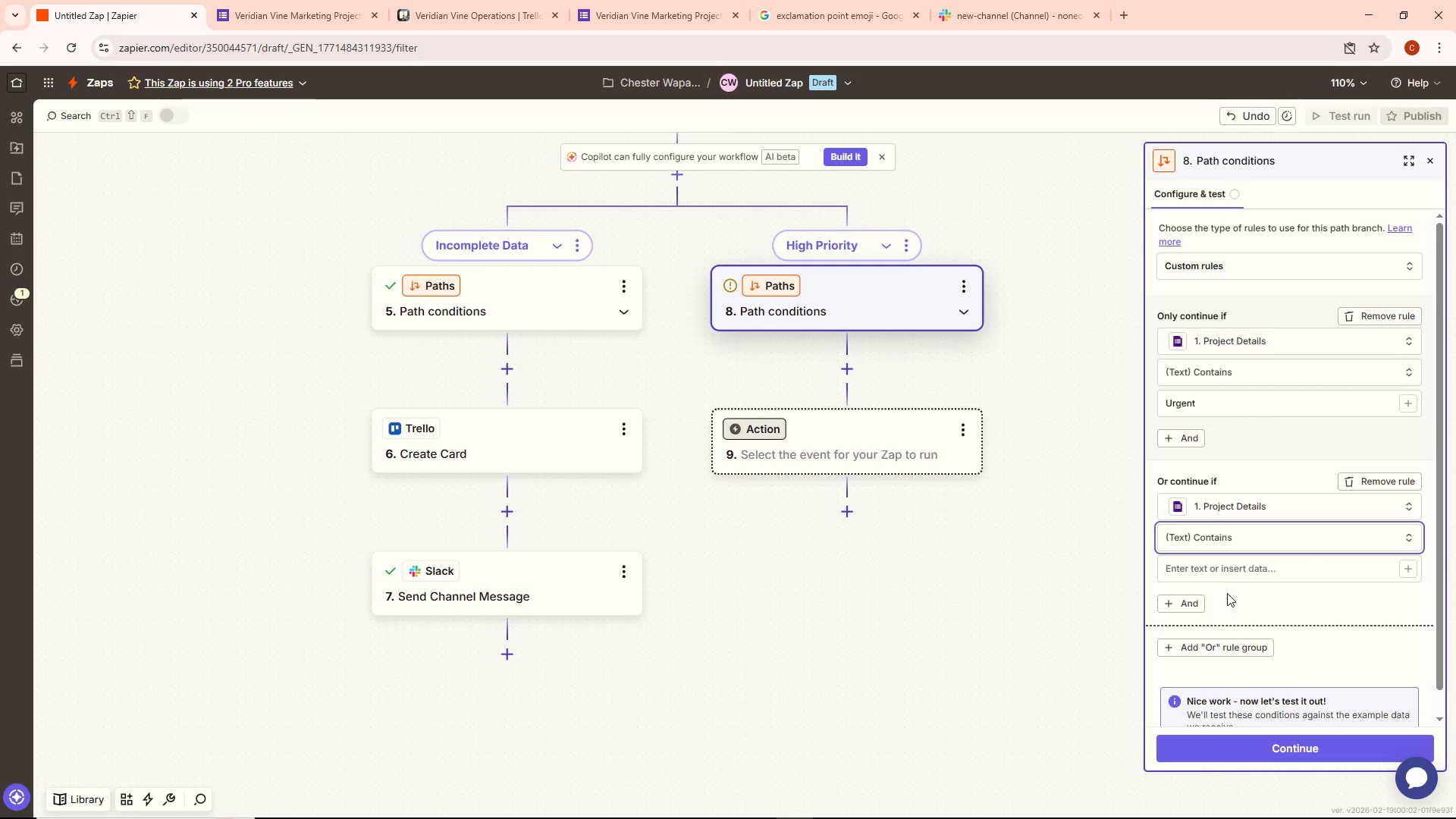 
left_click([1225, 571])
 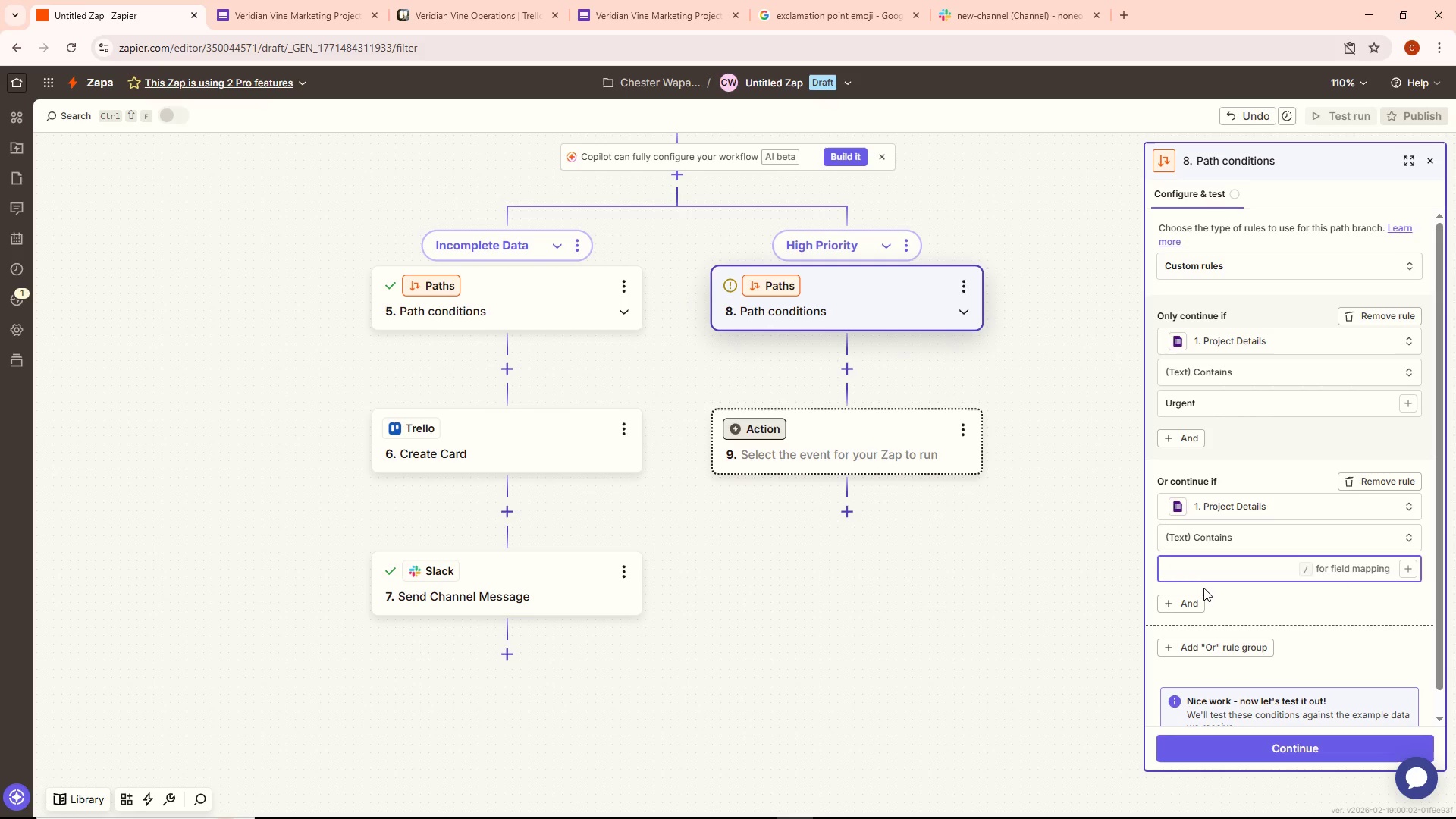 
type(Launch)
 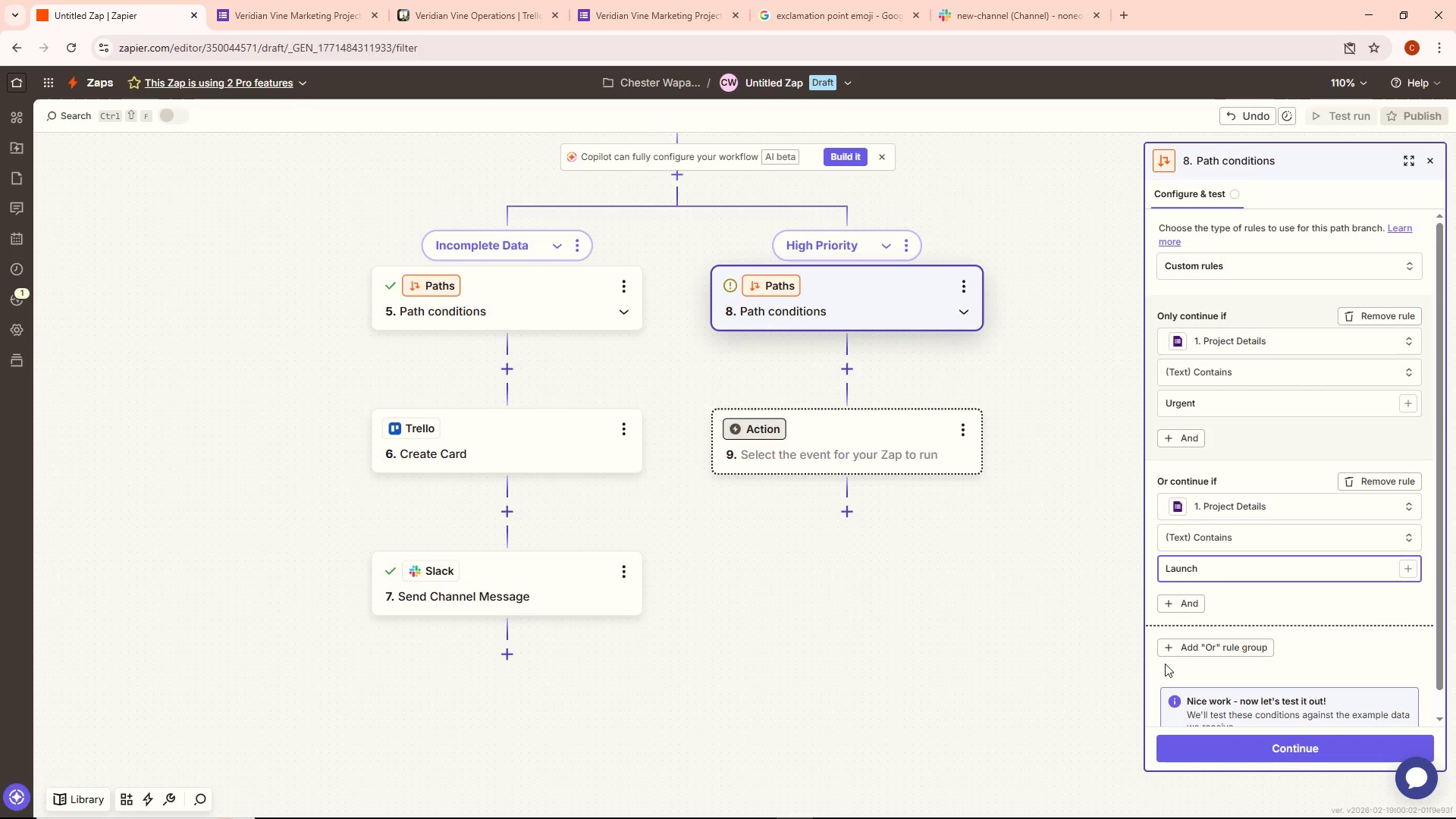 
left_click([1201, 745])
 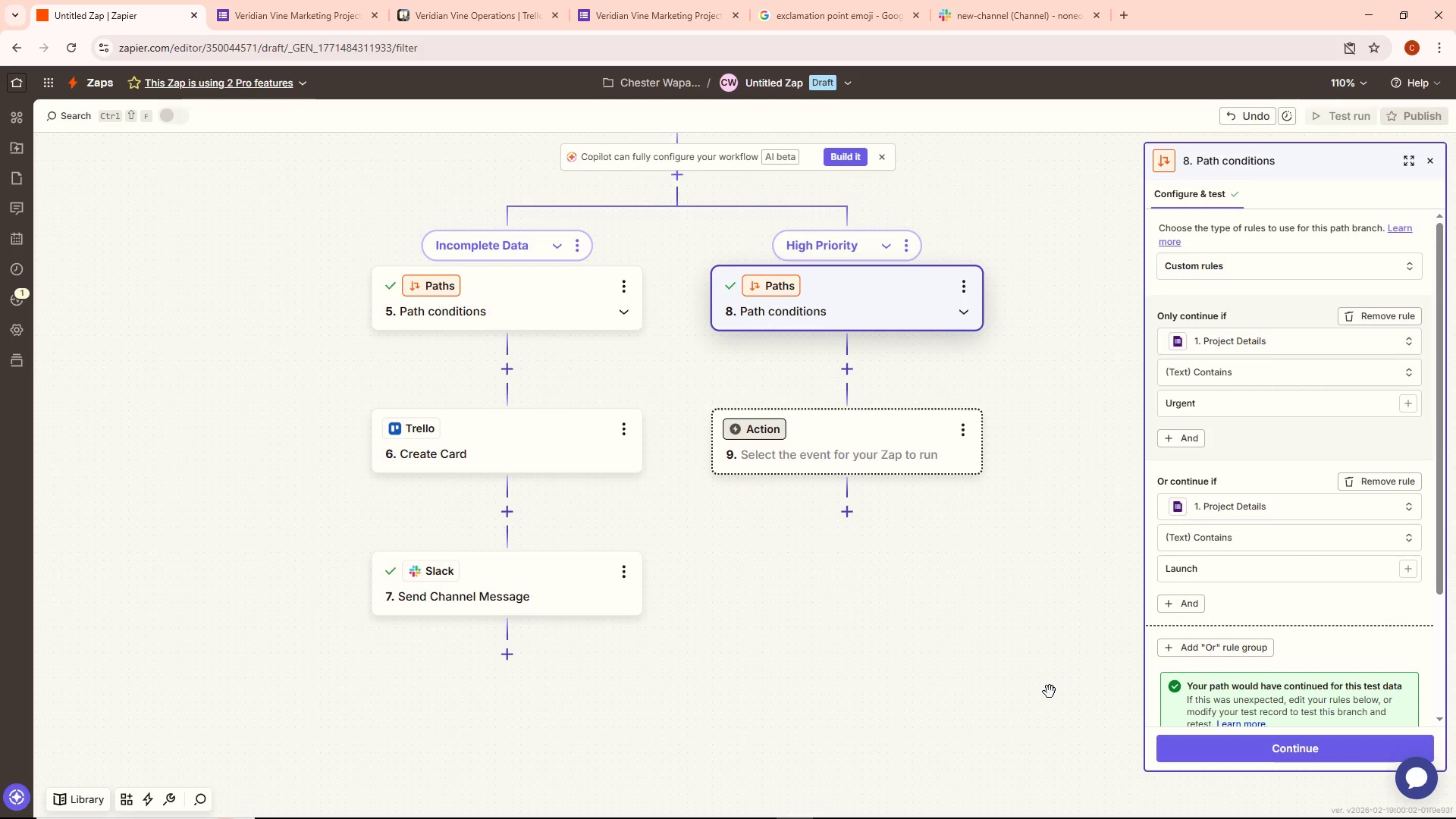 
scroll: coordinate [1219, 595], scroll_direction: down, amount: 10.0
 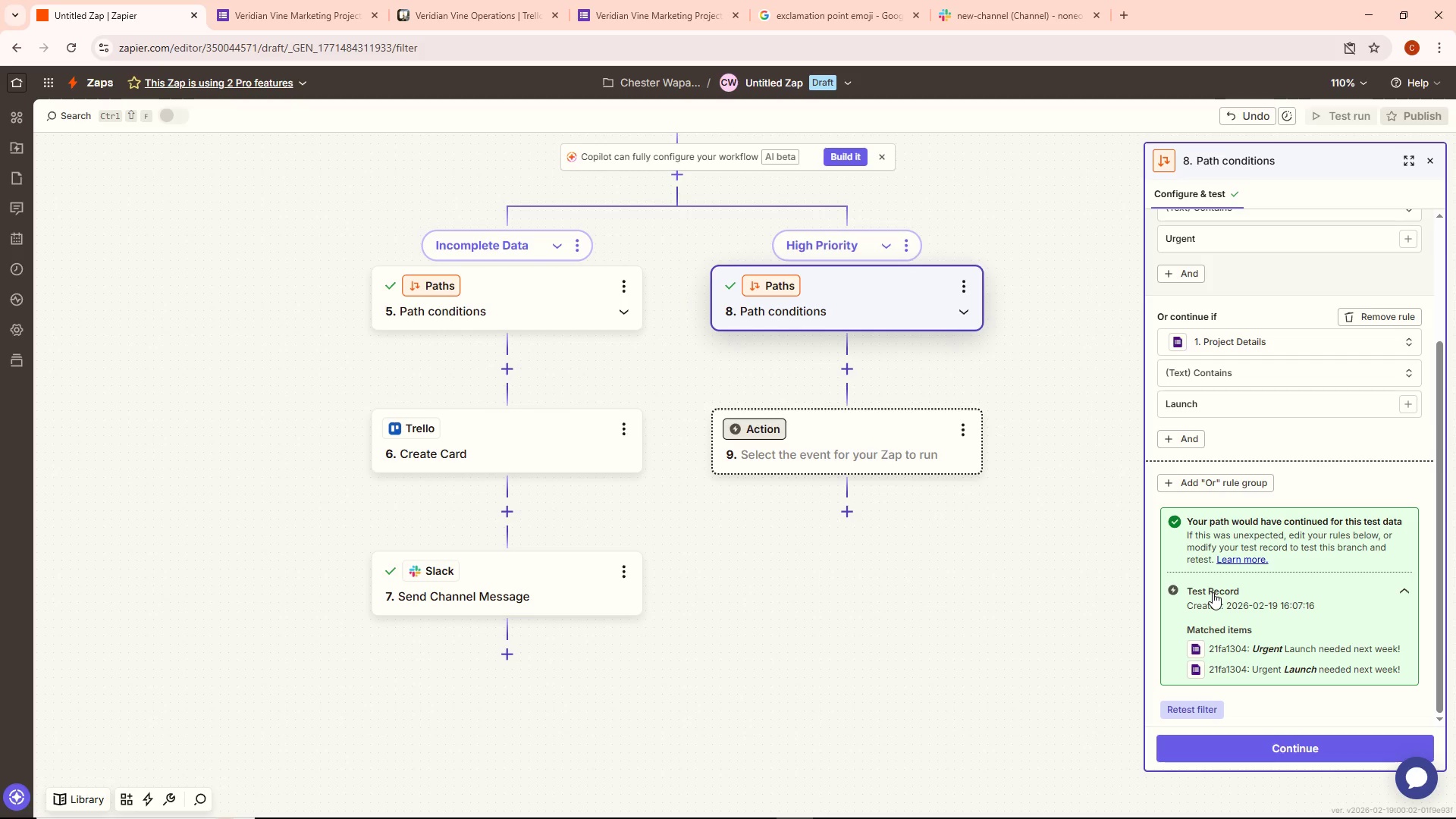 
wait(67.02)
 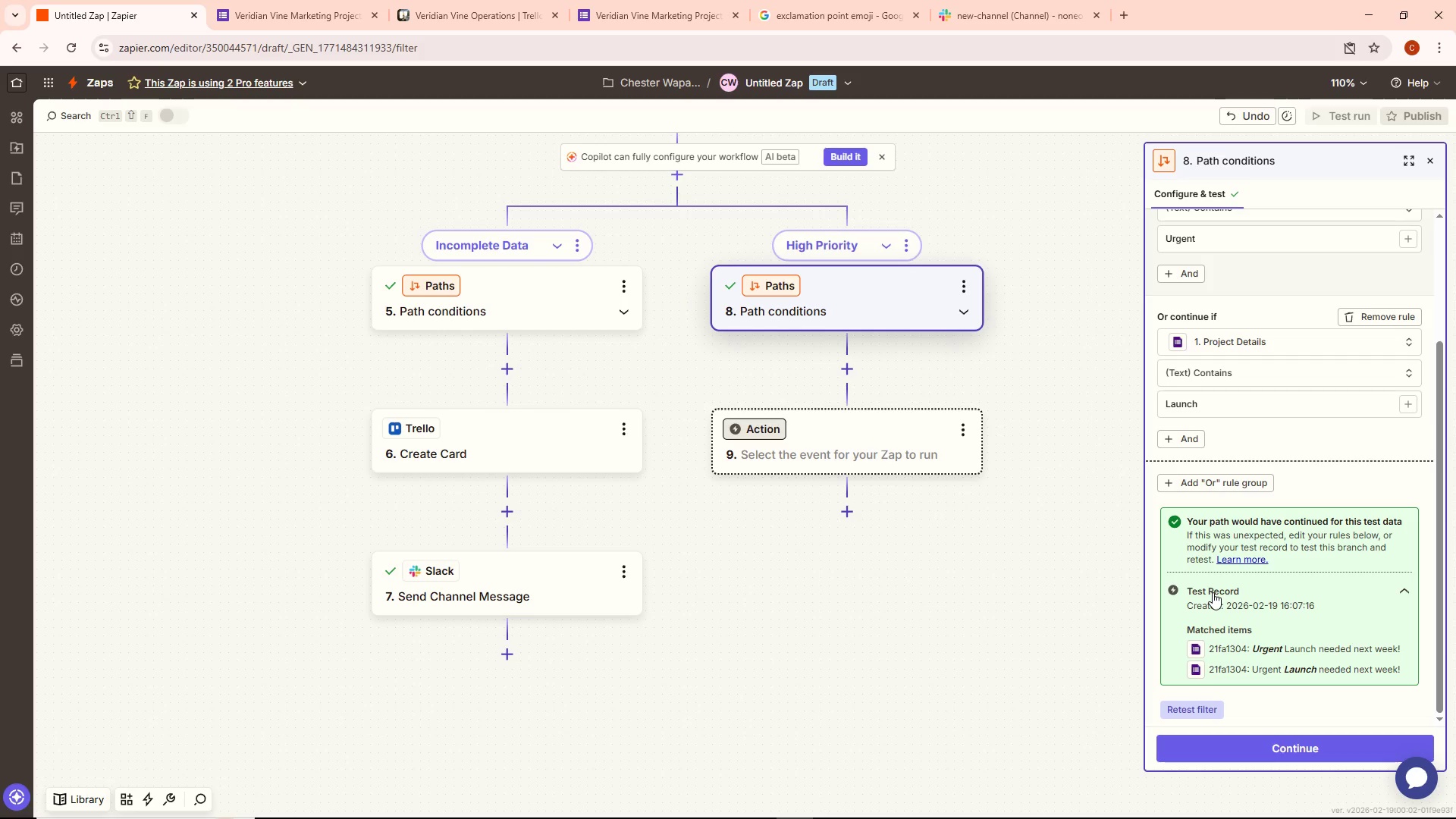 
double_click([1007, 0])
 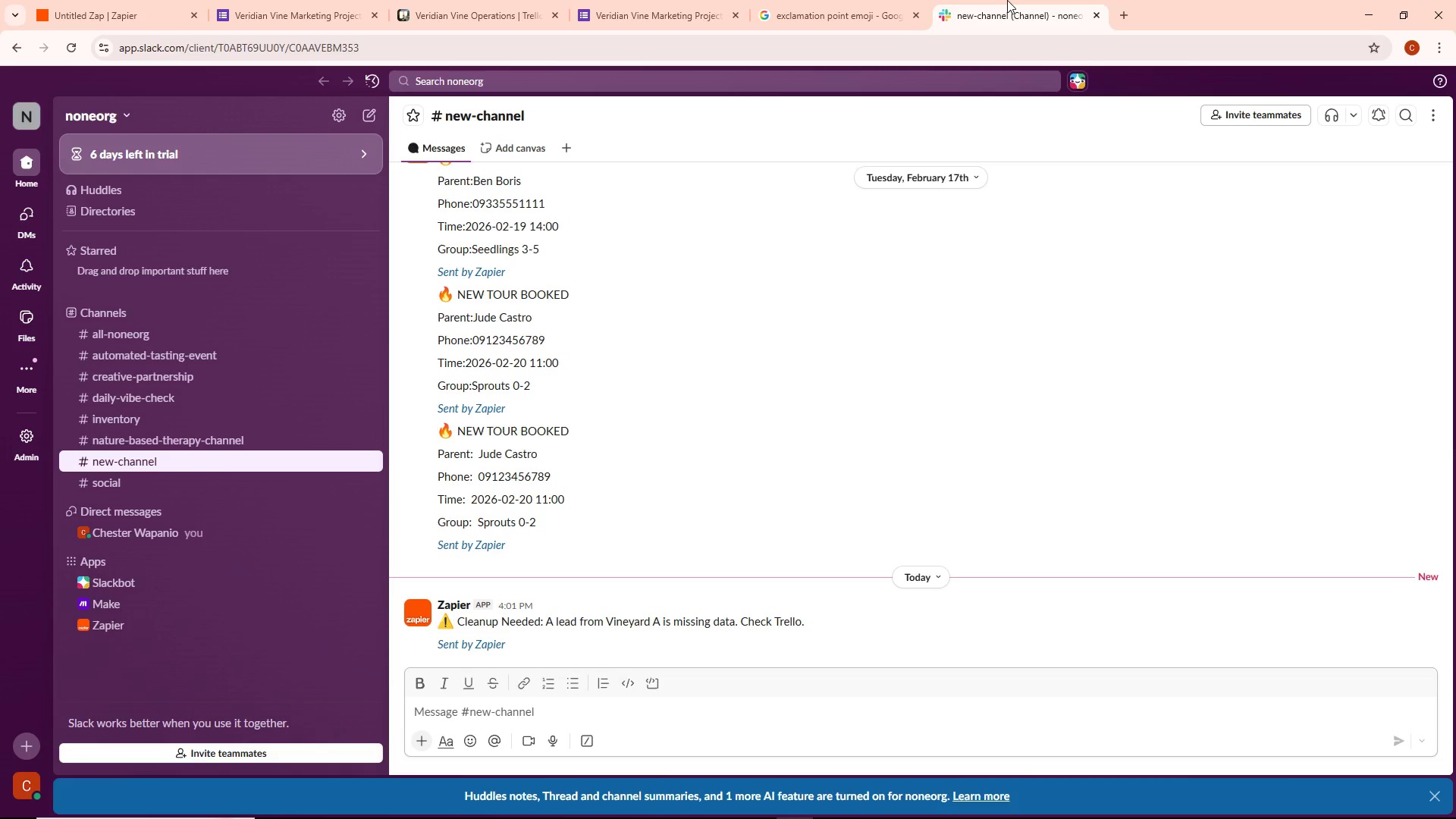 
key(Alt+AltLeft)
 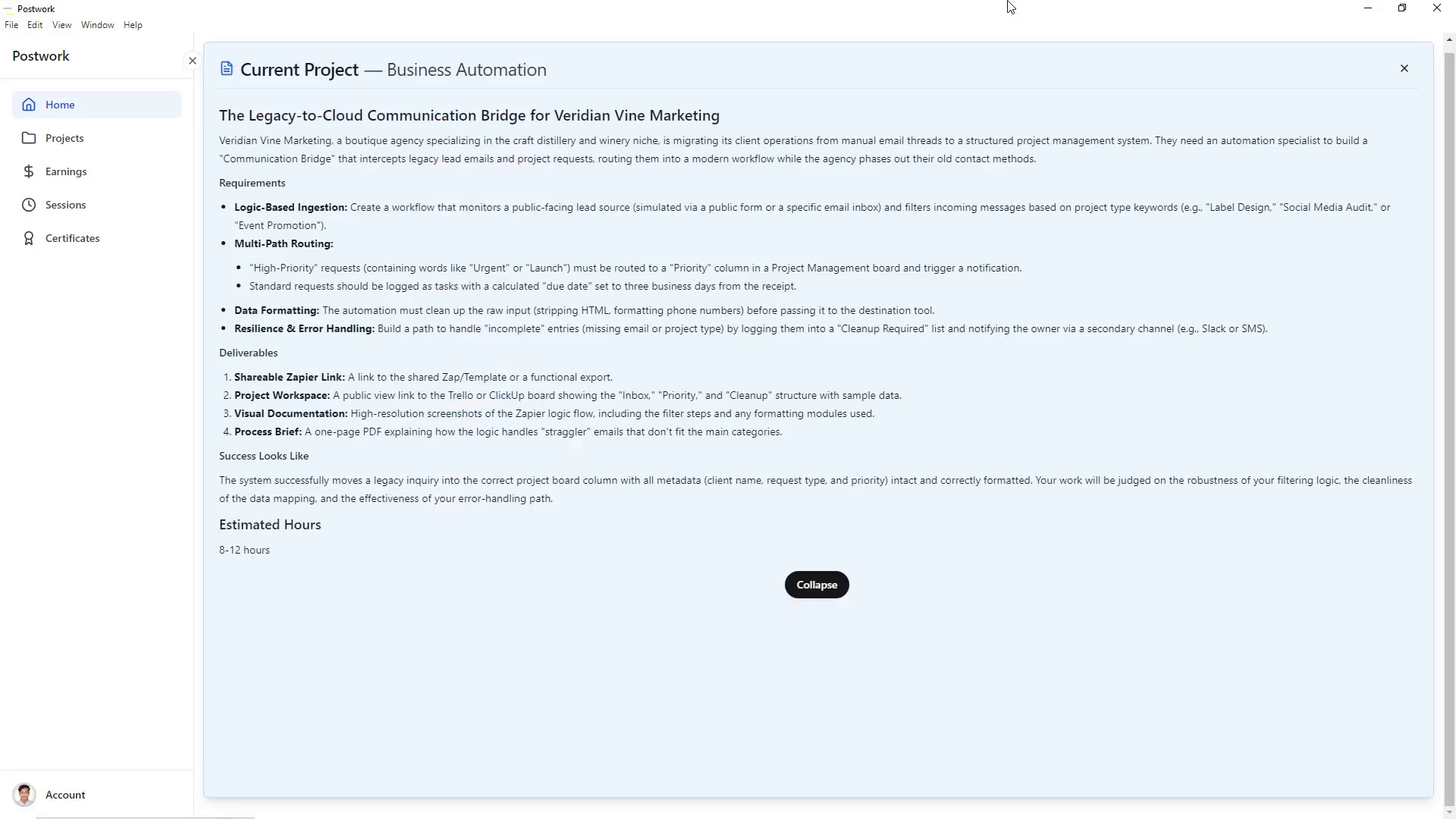 
key(Alt+Tab)